 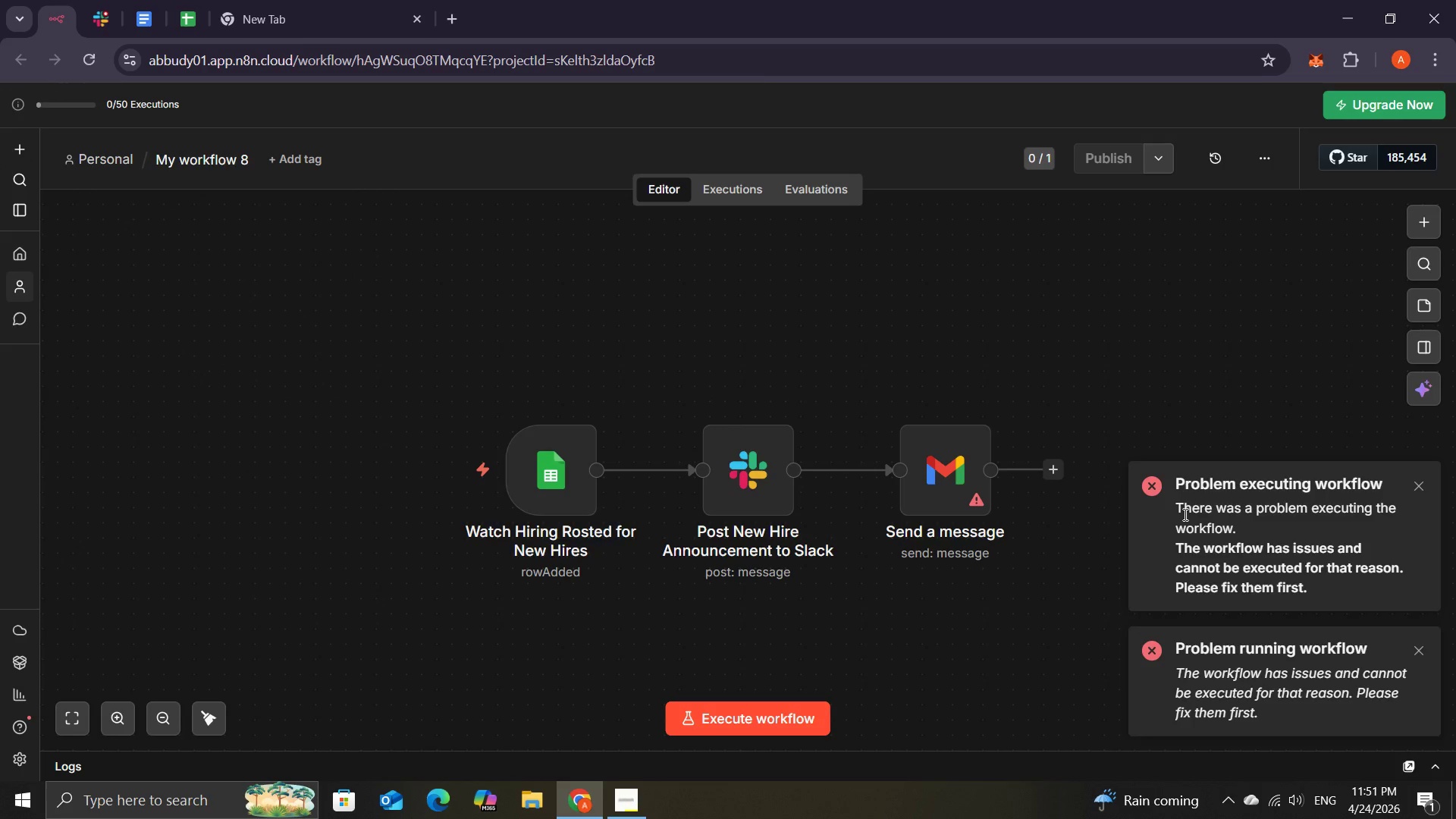 
left_click([786, 716])
 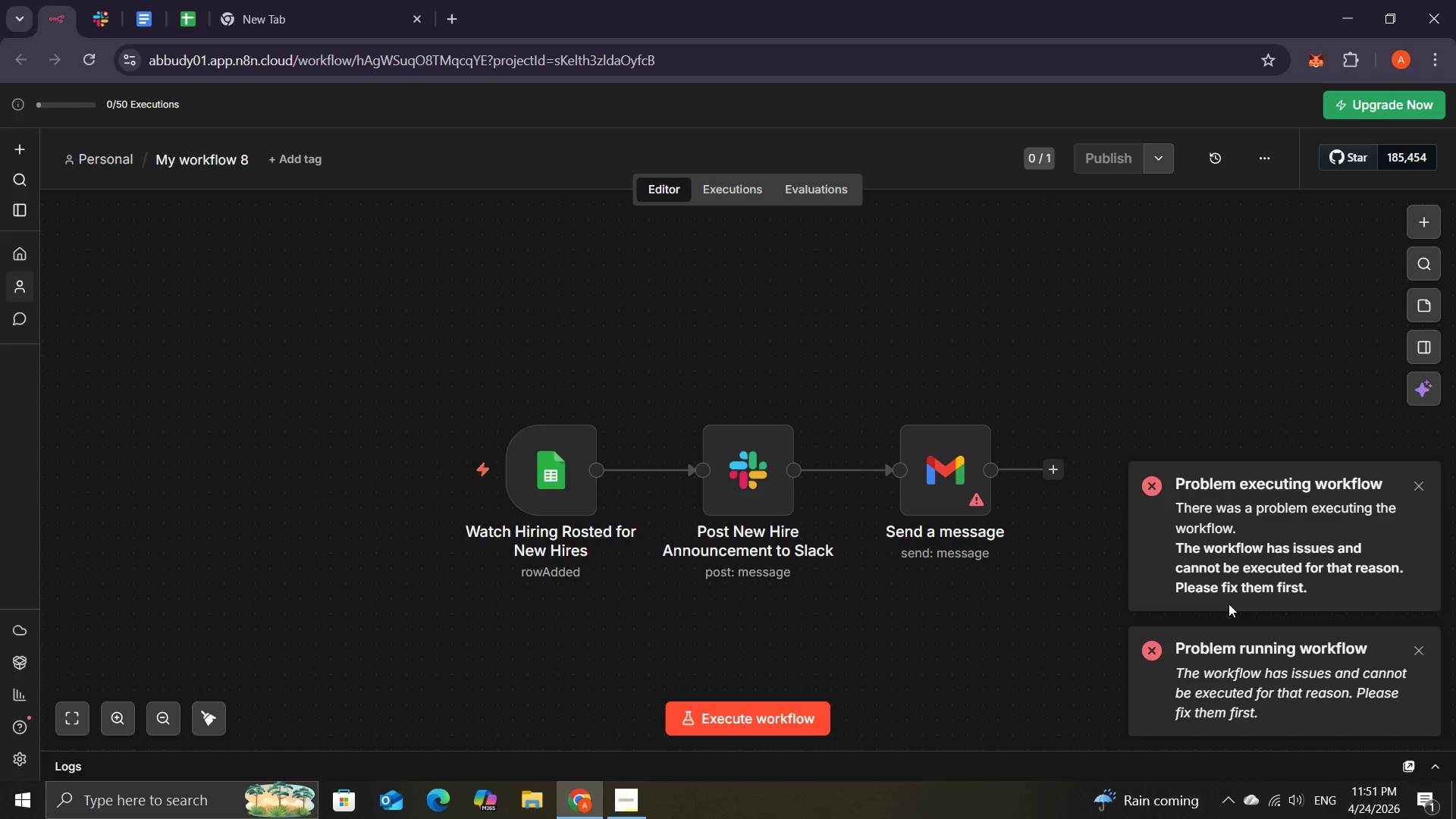 
wait(24.67)
 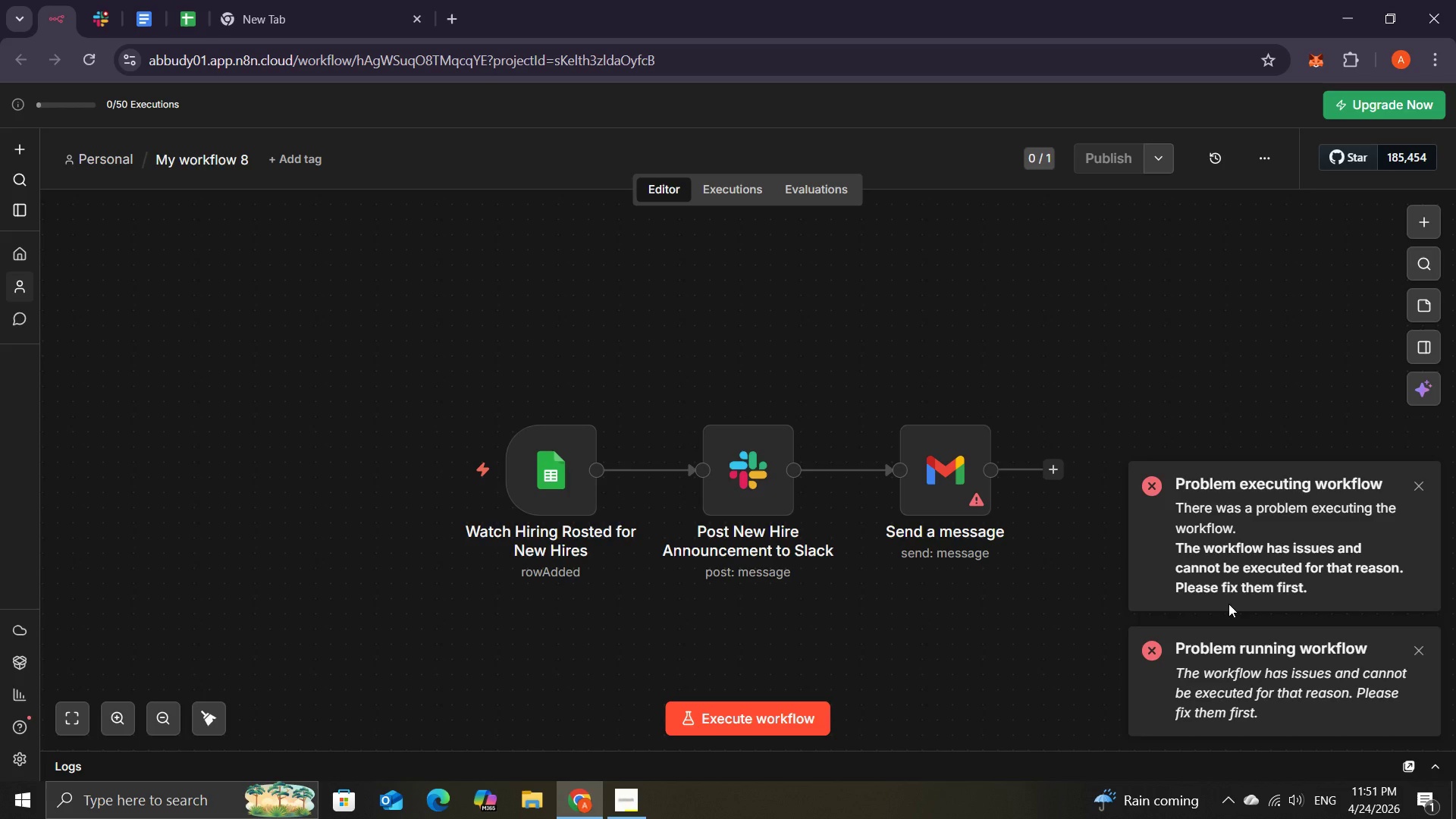 
left_click([978, 494])
 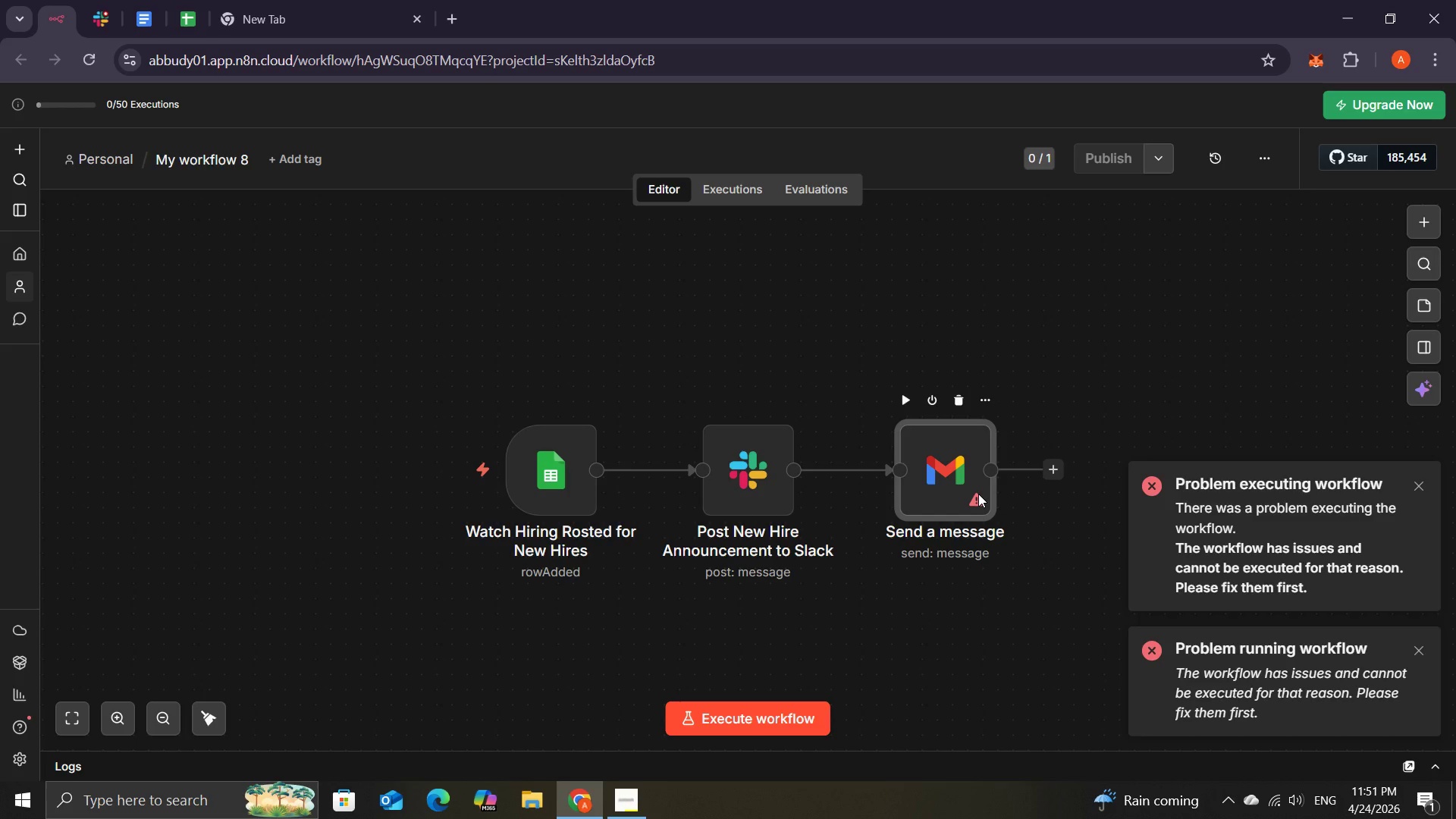 
double_click([978, 494])
 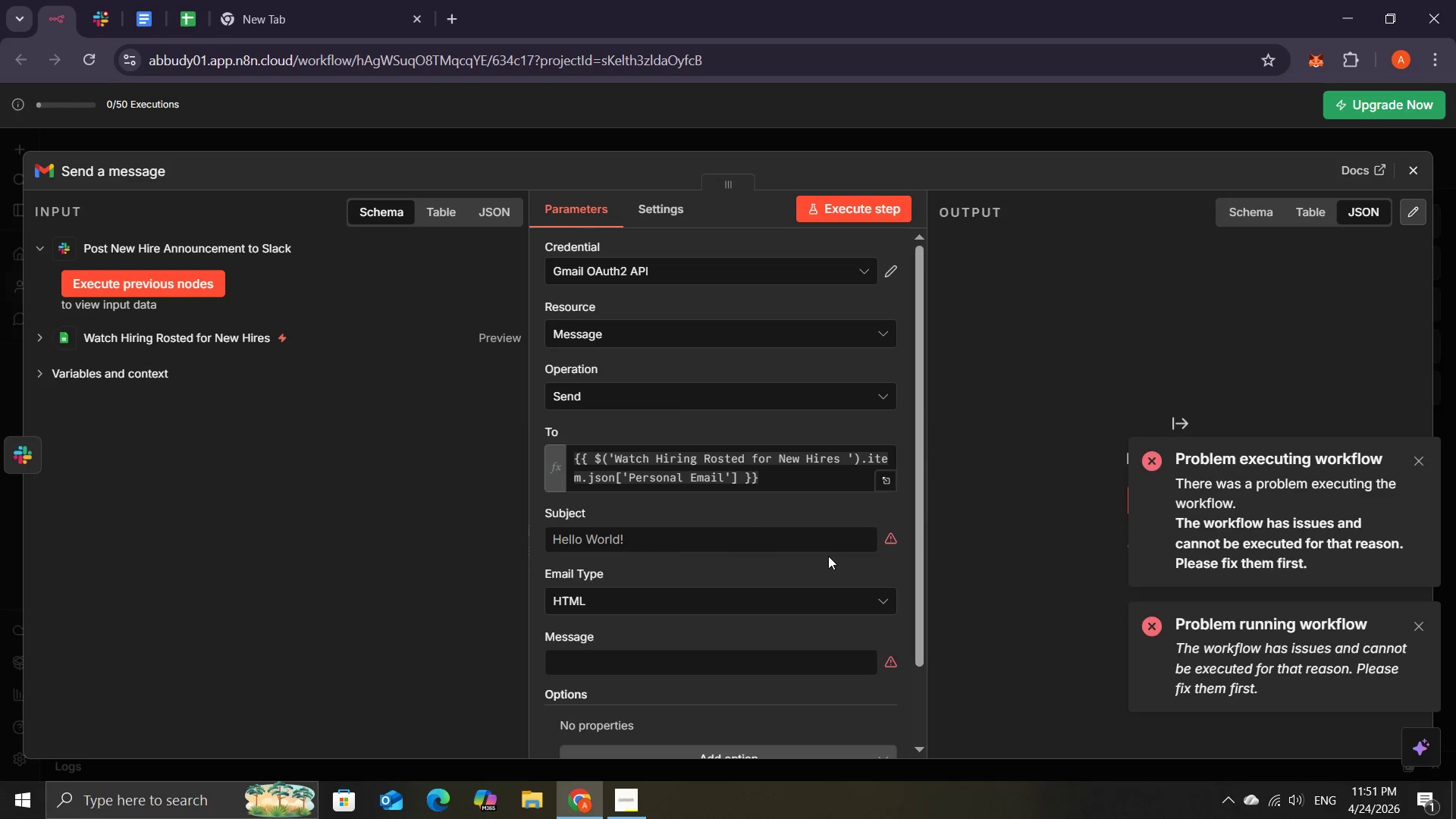 
wait(6.23)
 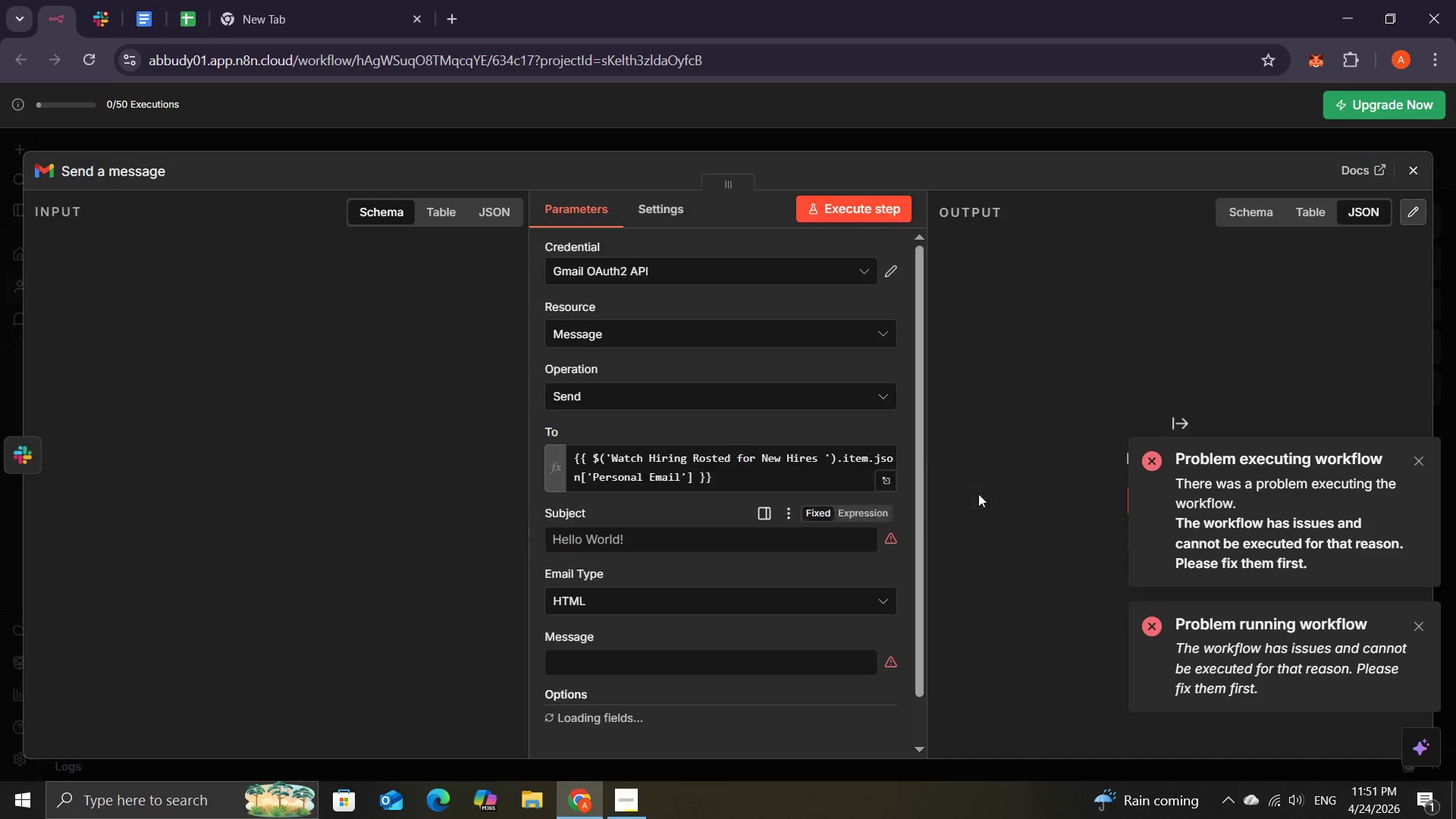 
left_click([795, 543])
 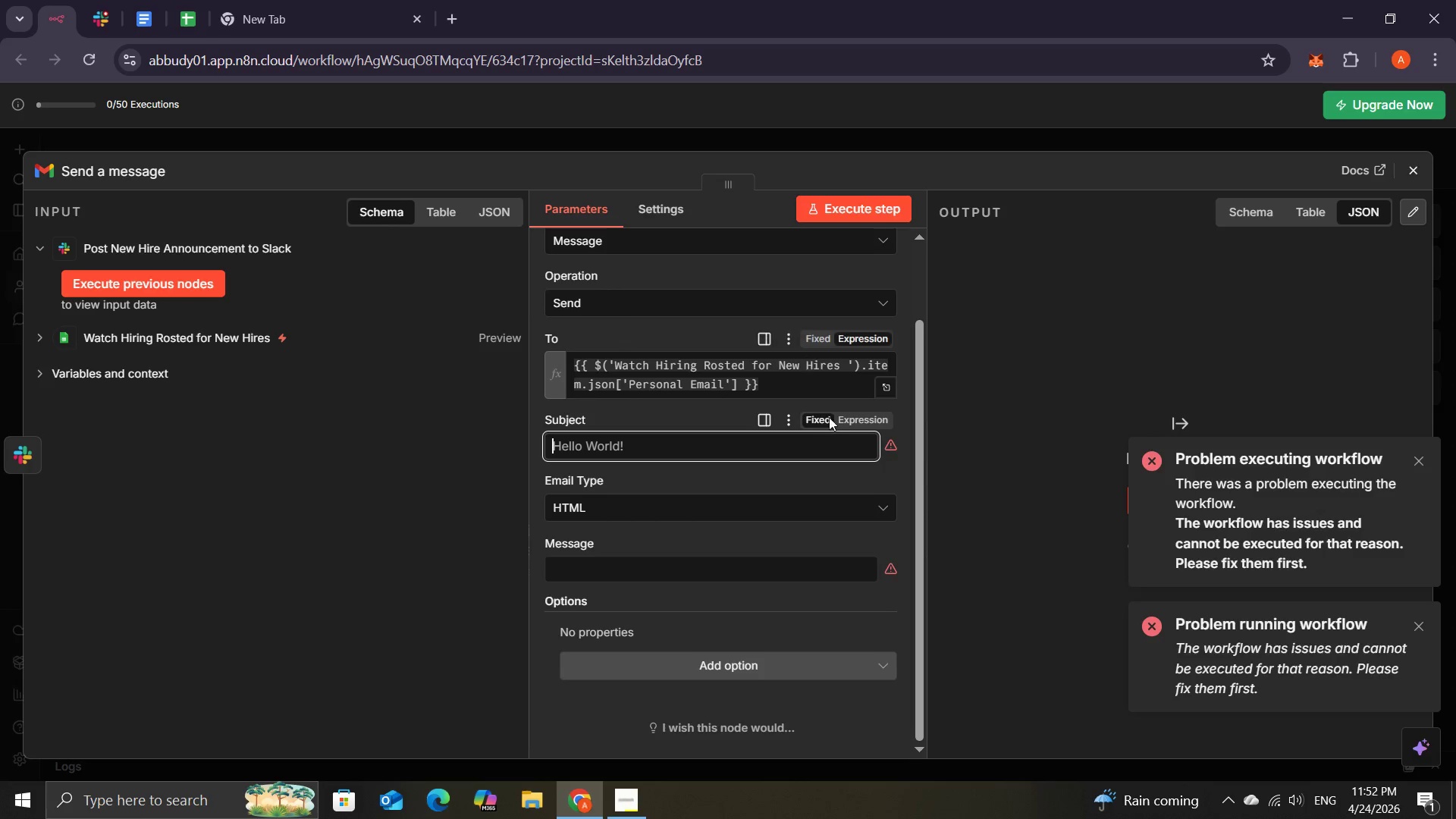 
wait(41.27)
 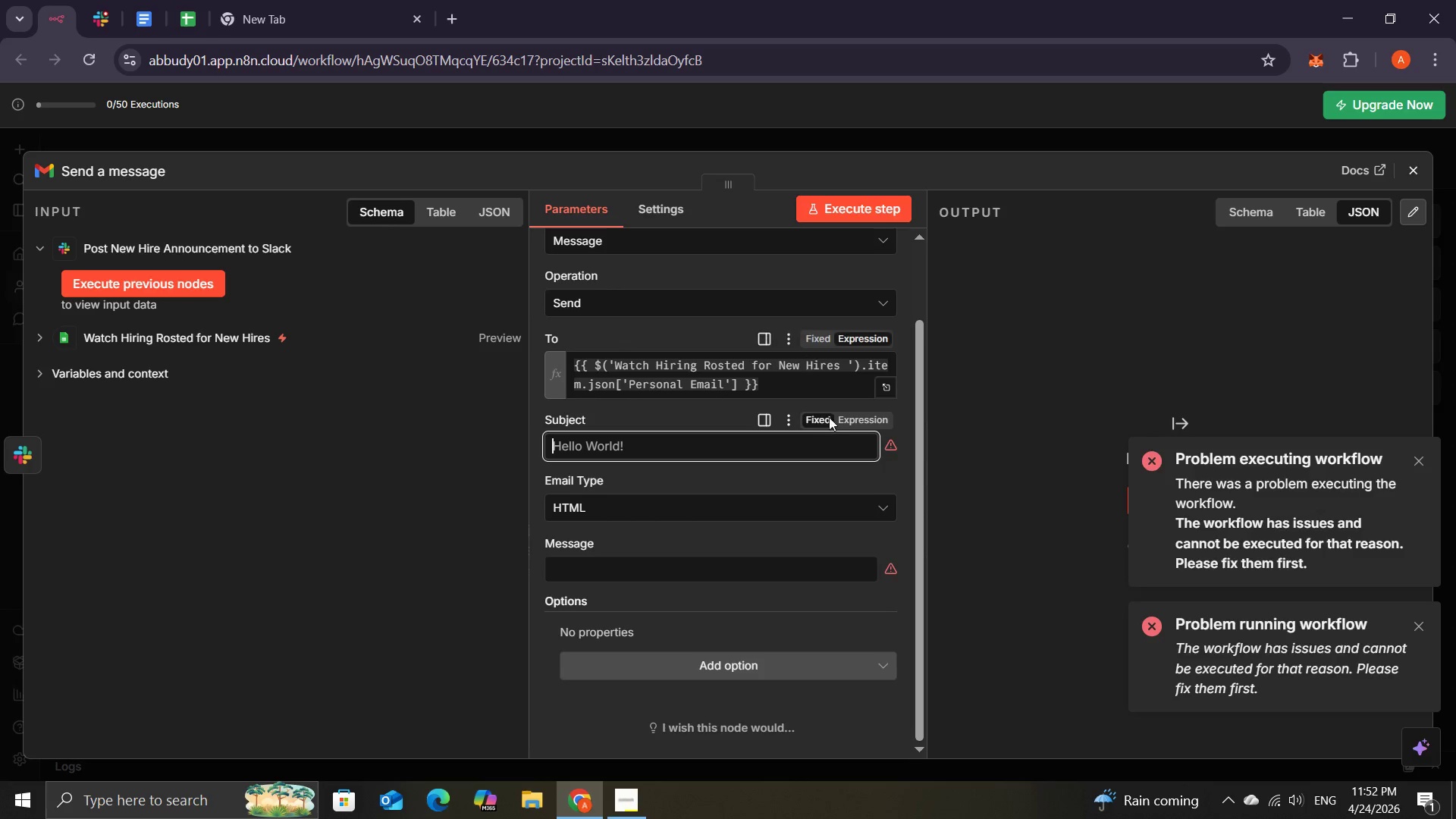 
left_click([627, 452])
 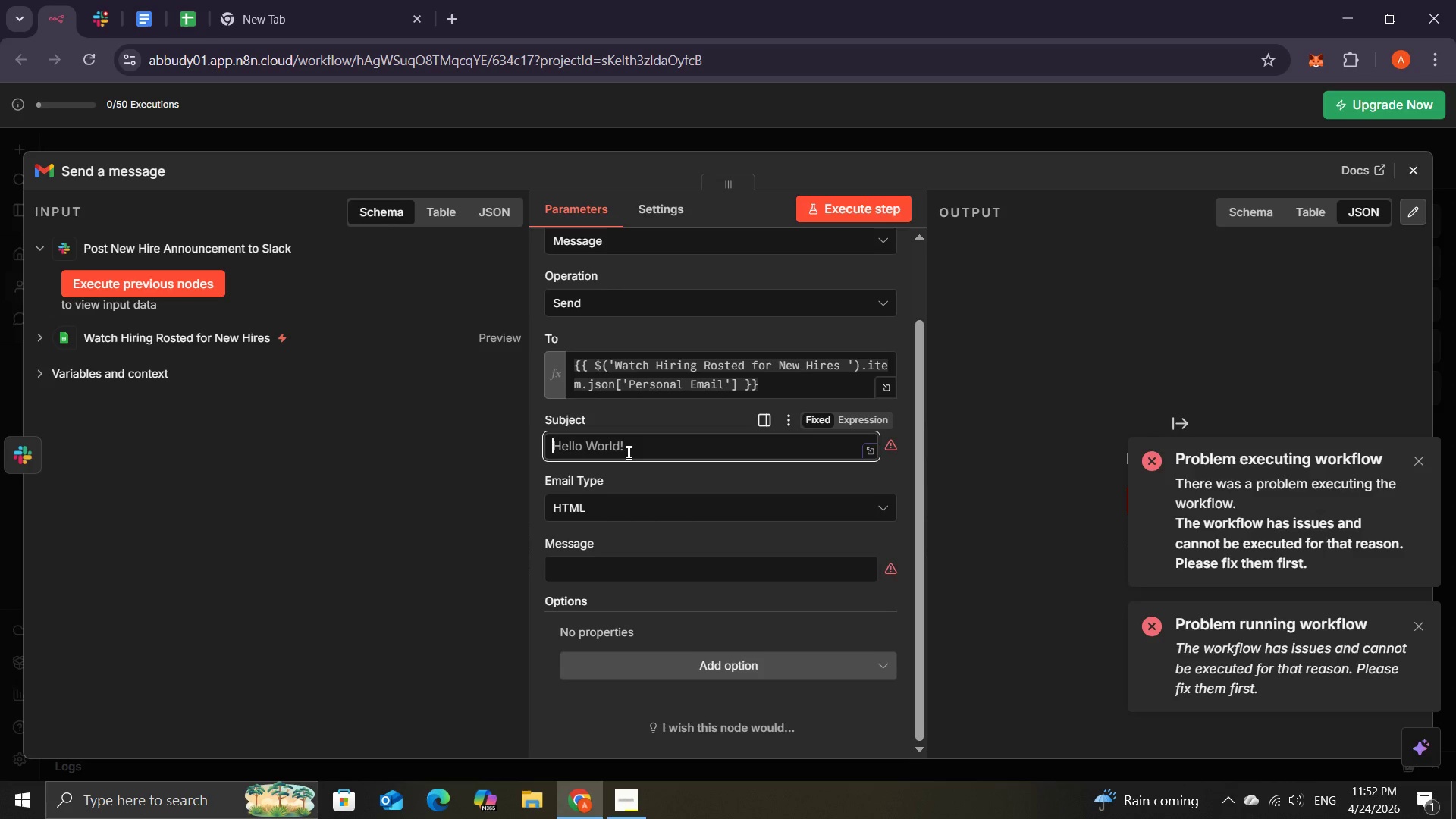 
wait(14.11)
 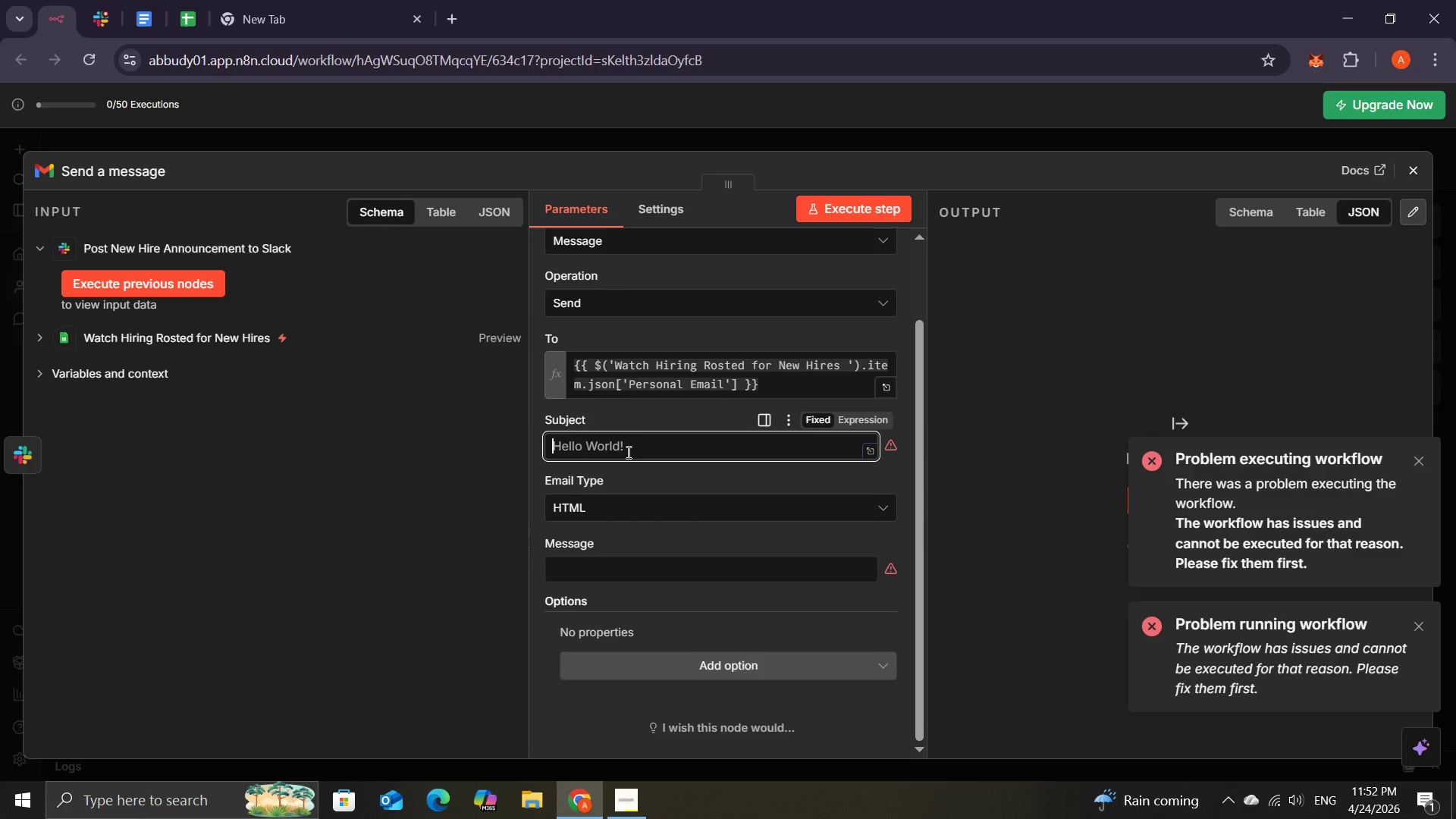 
hold_key(key=ShiftLeft, duration=0.34)
 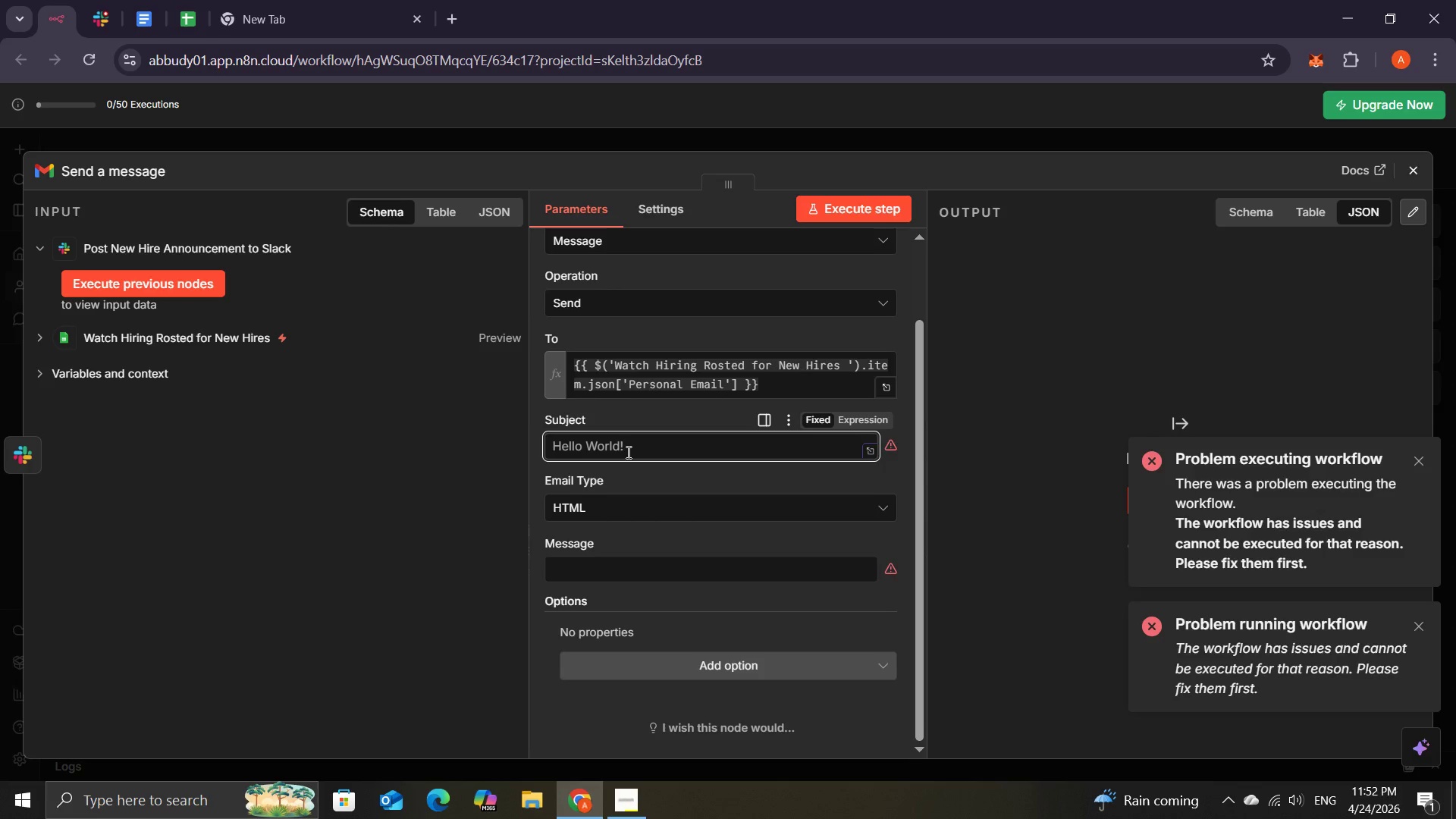 
type(we)
key(Backspace)
key(Backspace)
type(Welcome to polished )
 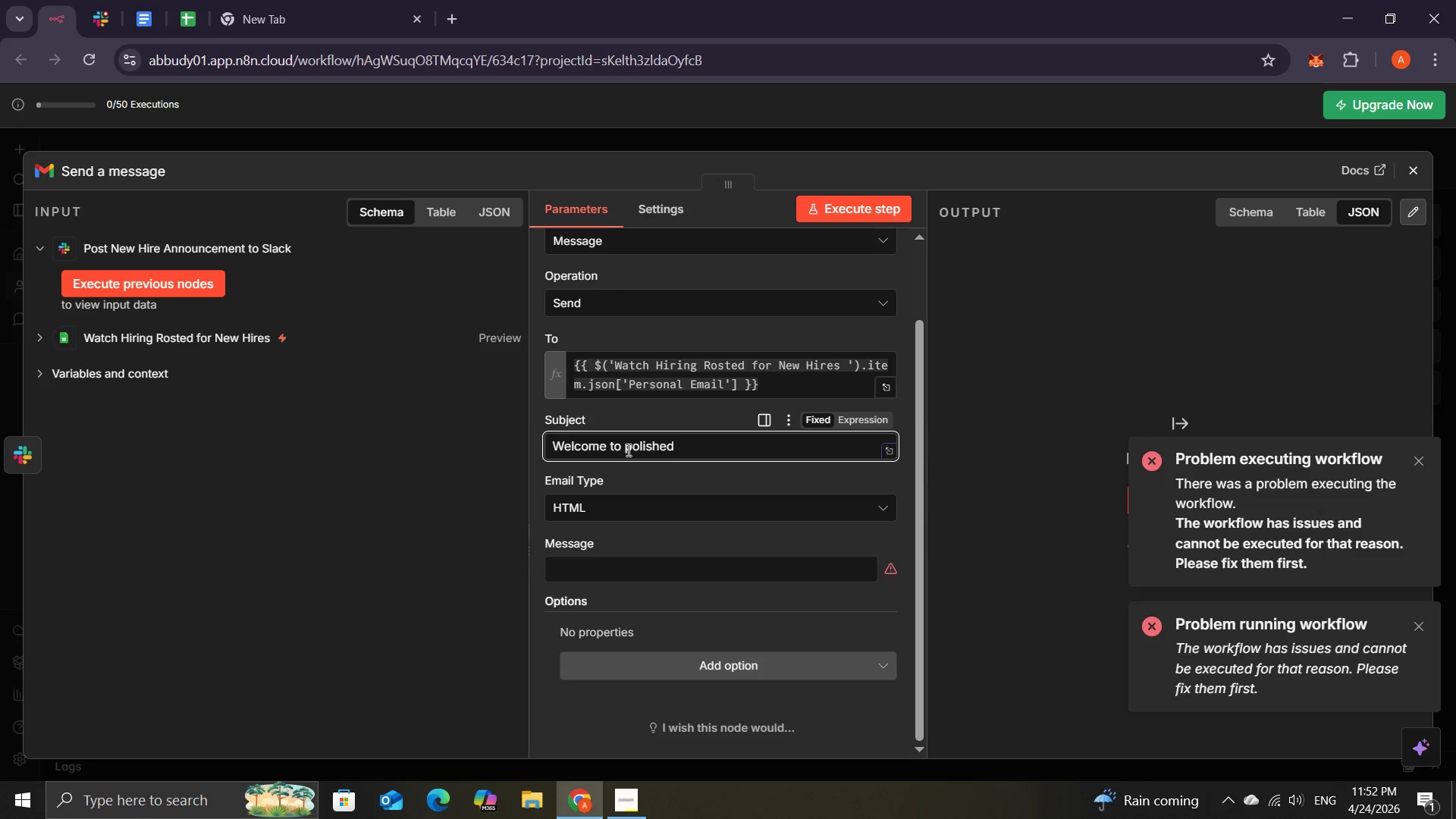 
wait(20.97)
 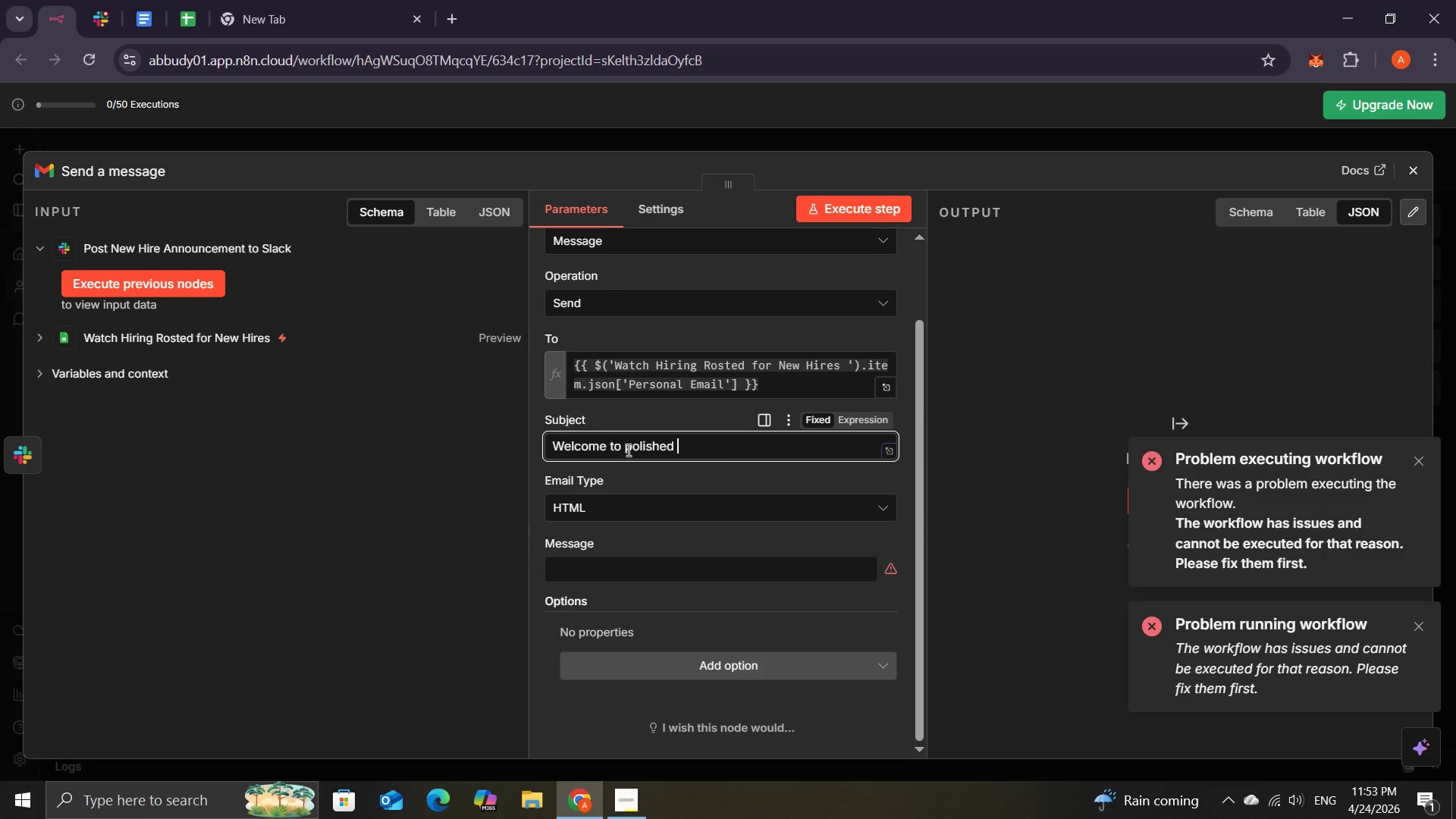 
type(Oa)
 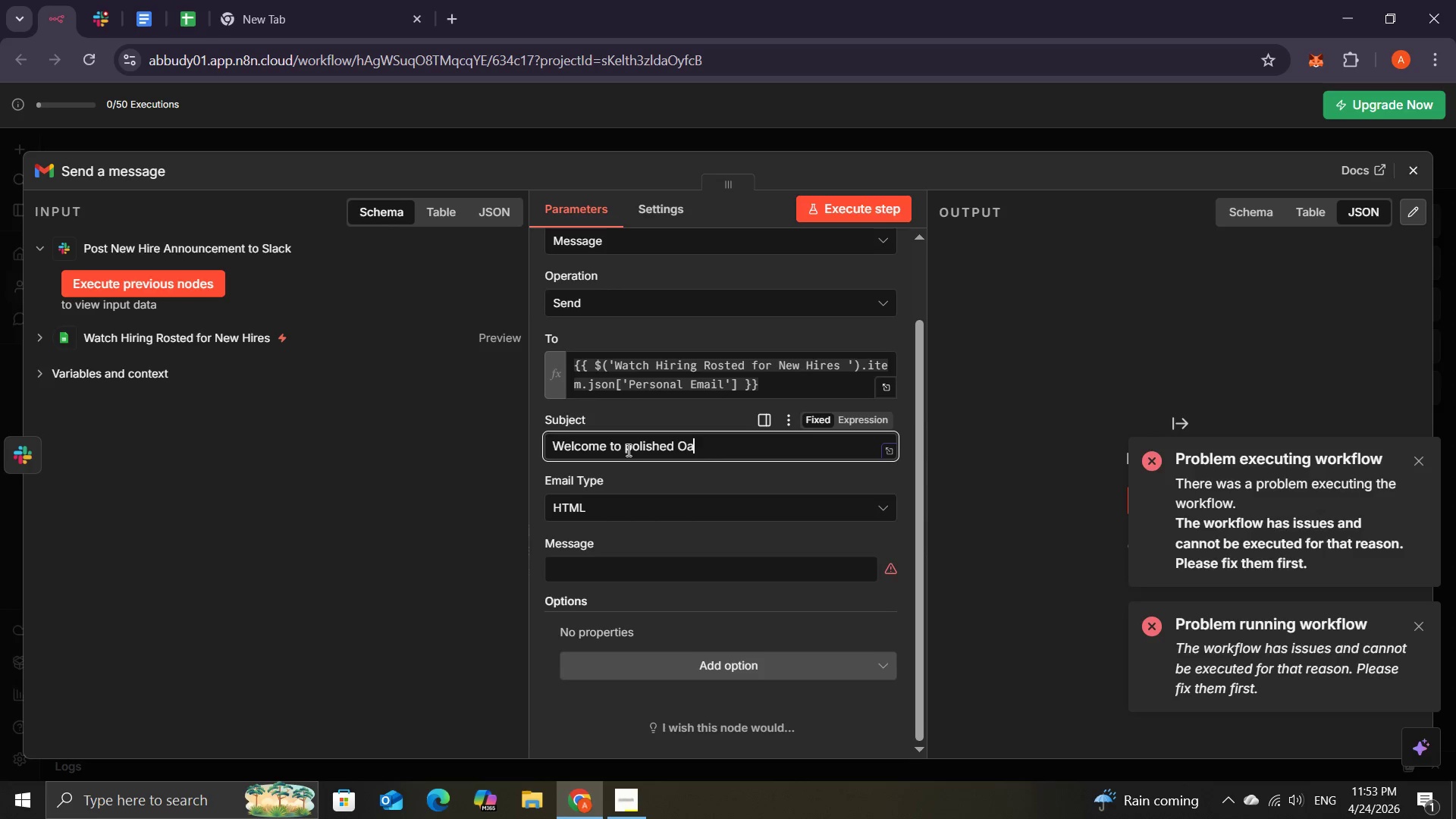 
type(k interior )
 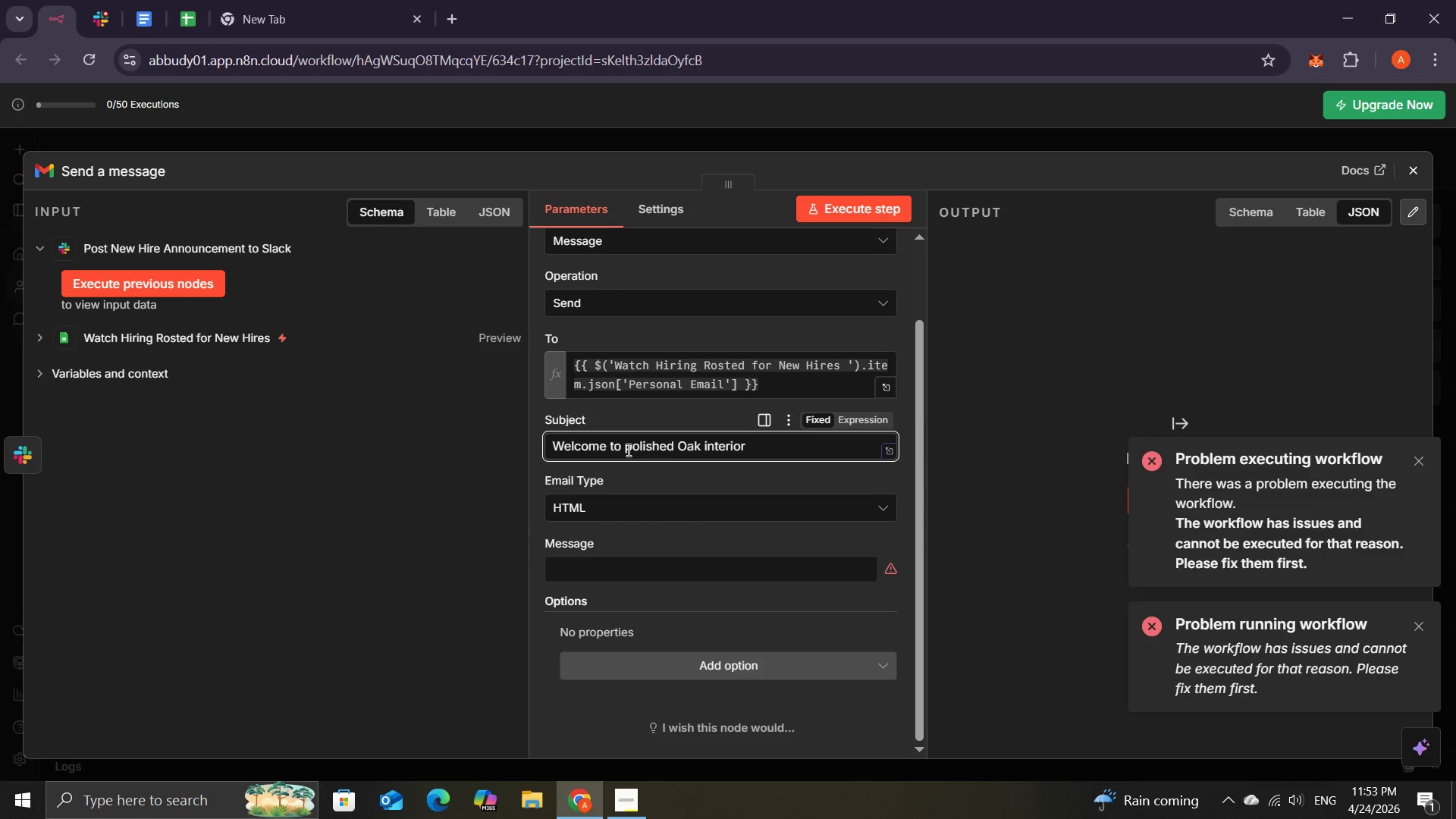 
hold_key(key=ArrowLeft, duration=0.69)
 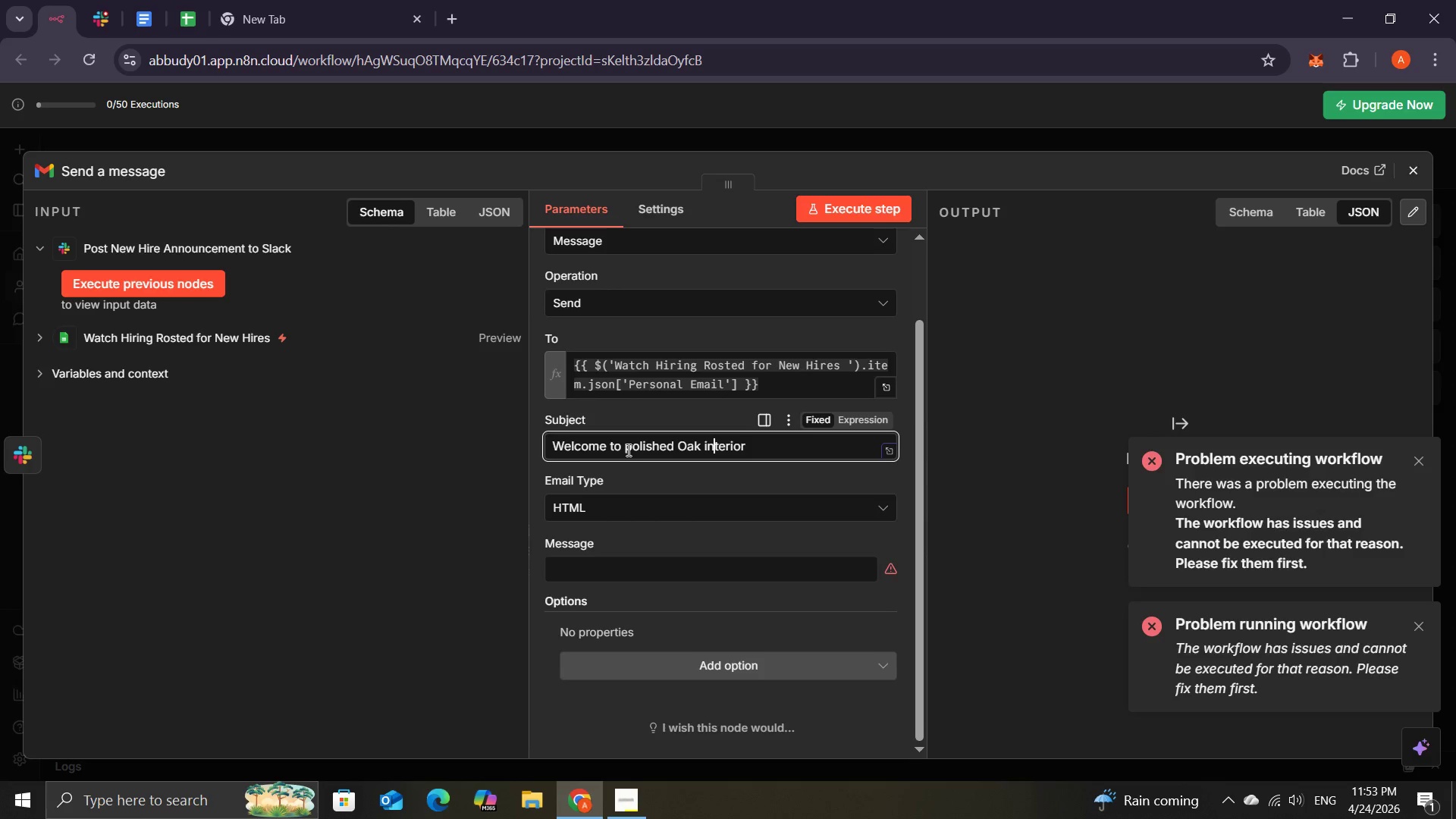 
key(ArrowLeft)
 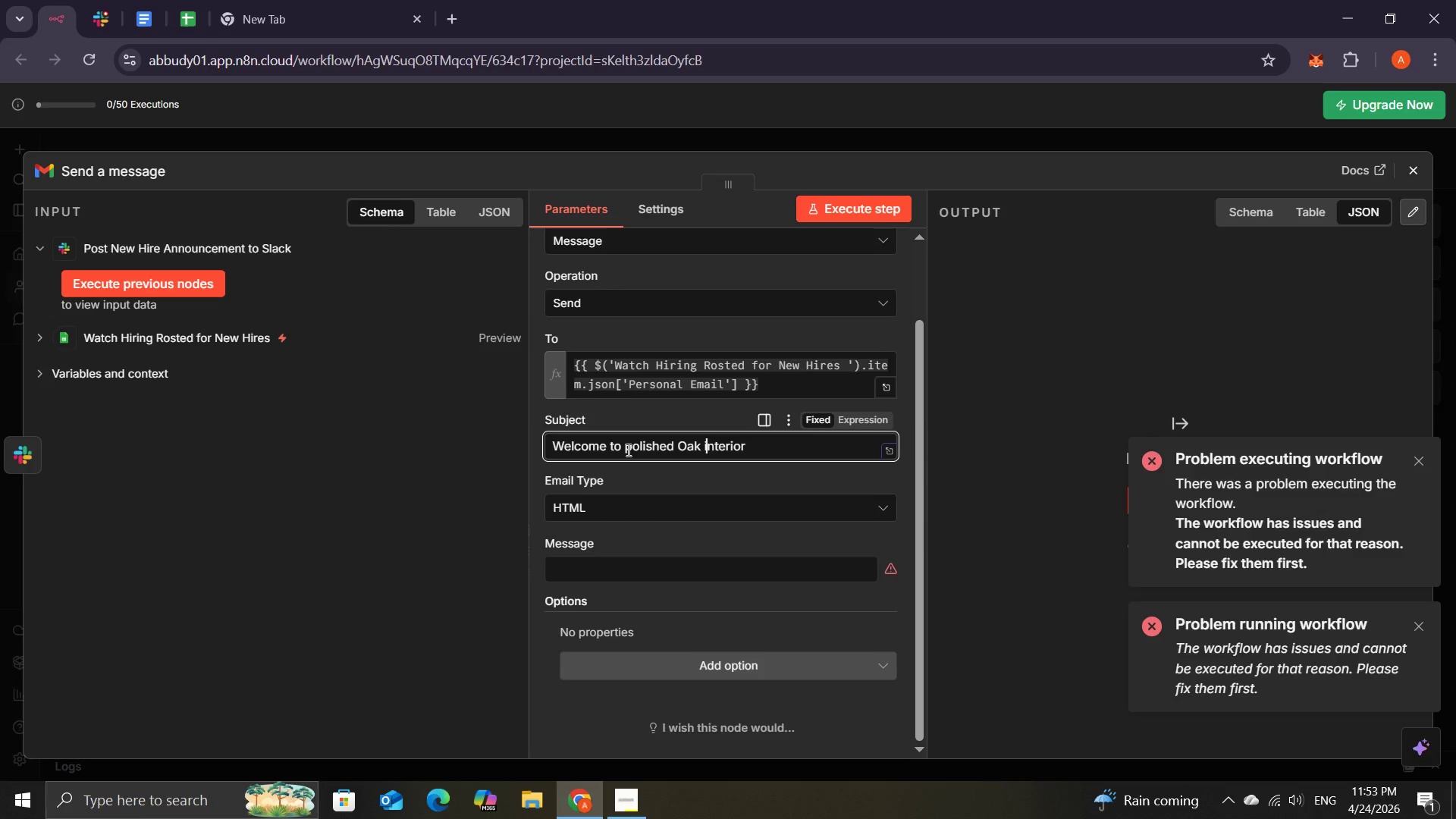 
key(ArrowLeft)
 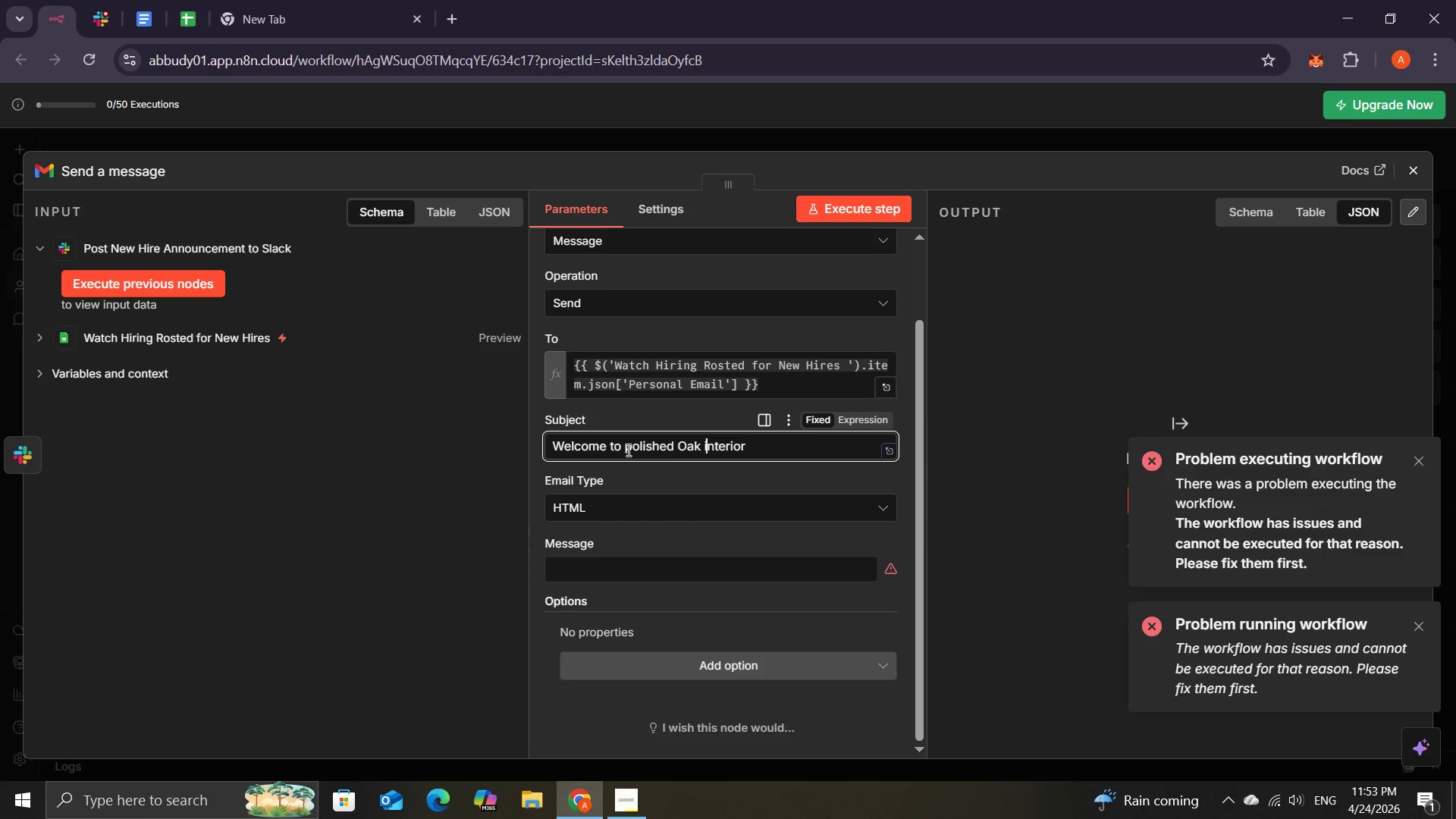 
key(Backspace)
 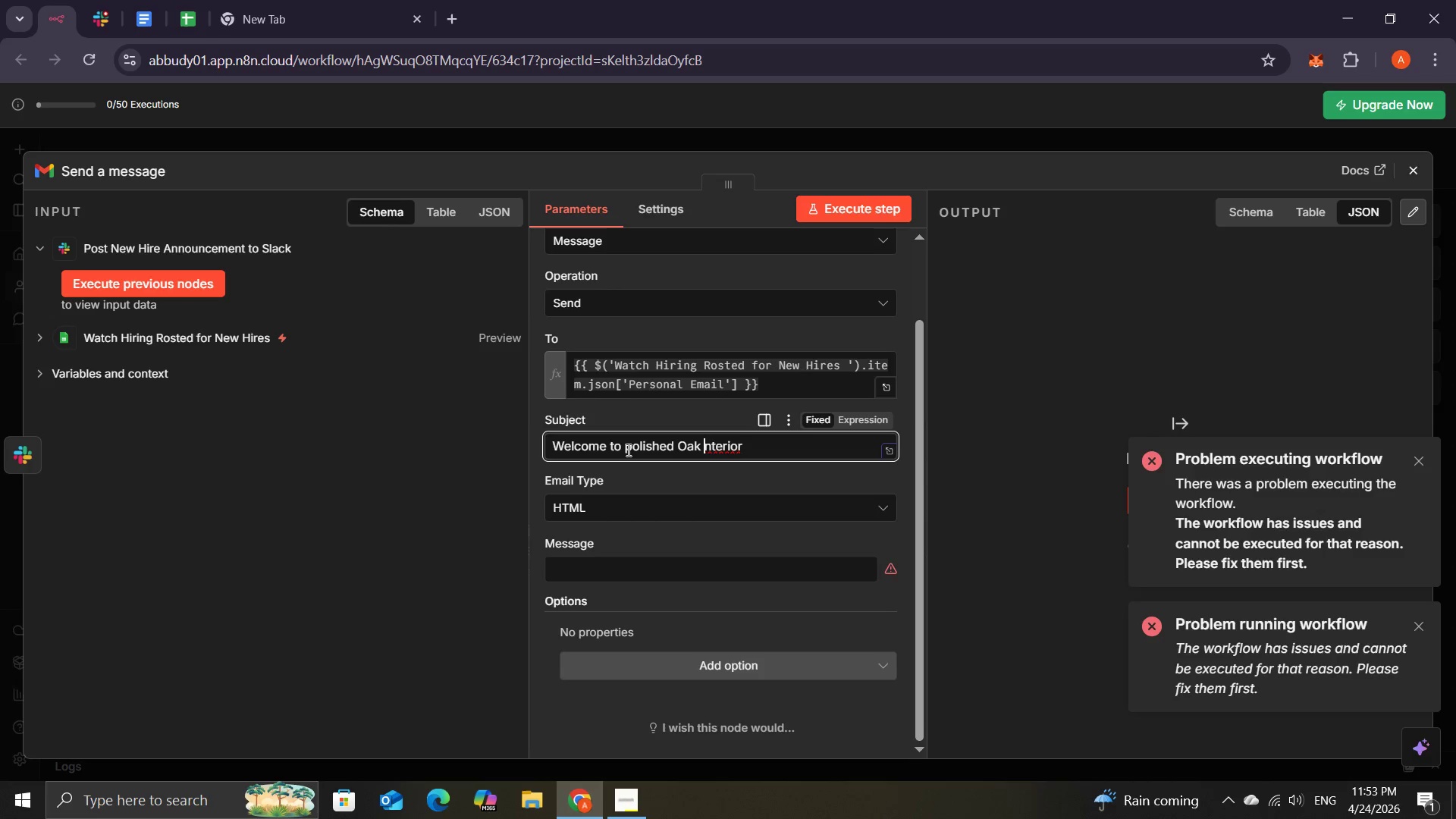 
key(Shift+ShiftLeft)
 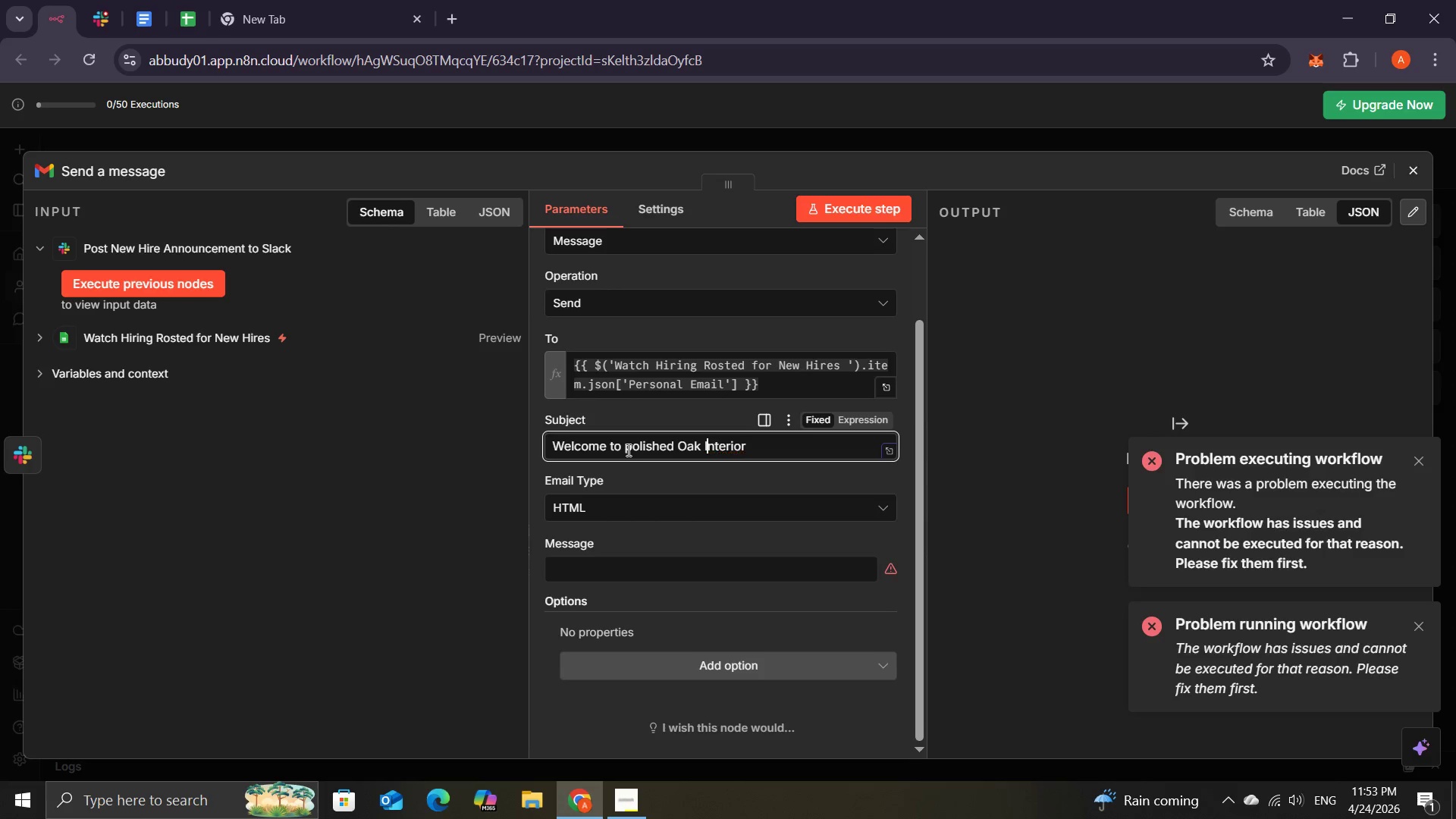 
key(Shift+I)
 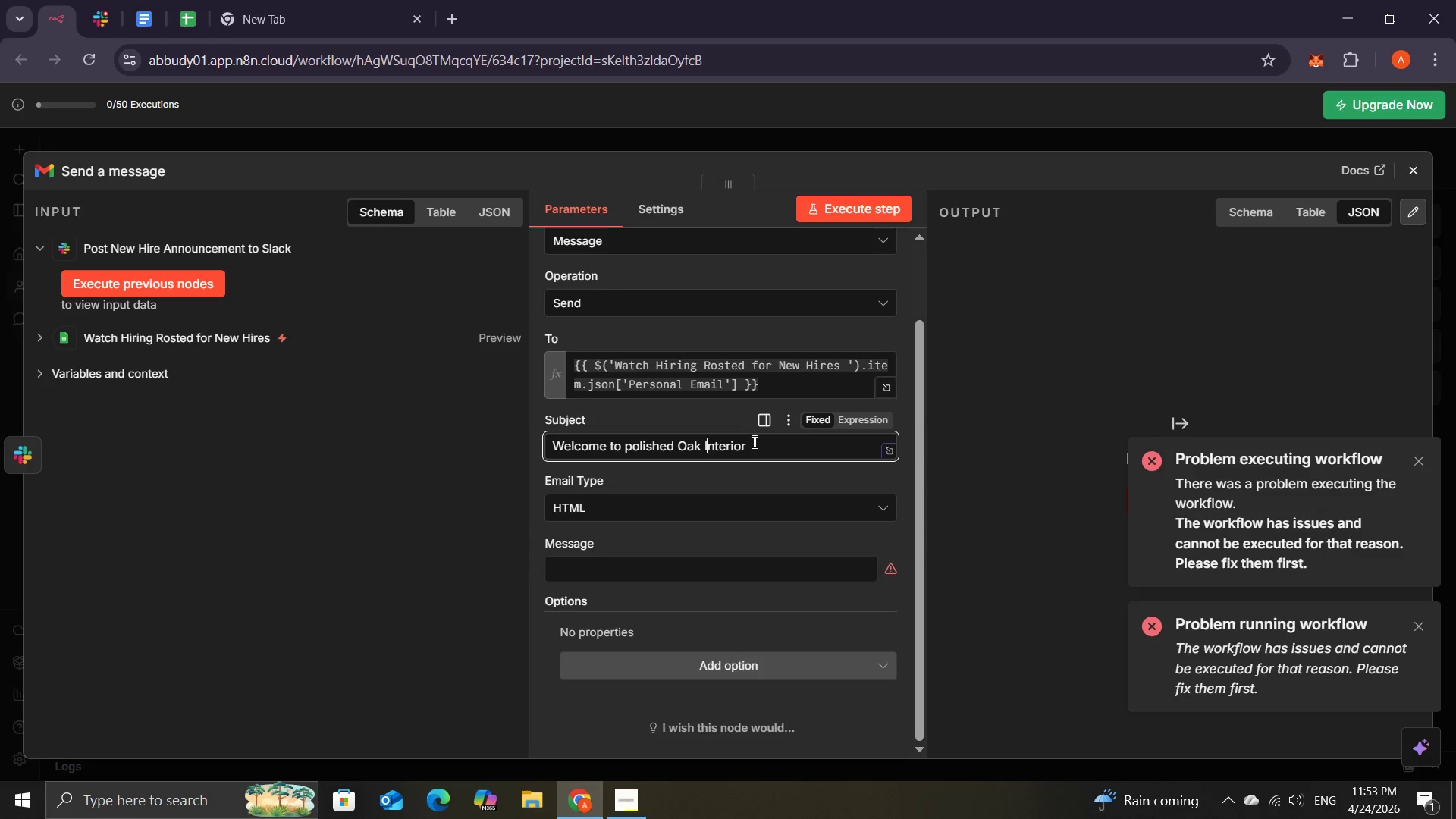 
left_click([755, 444])
 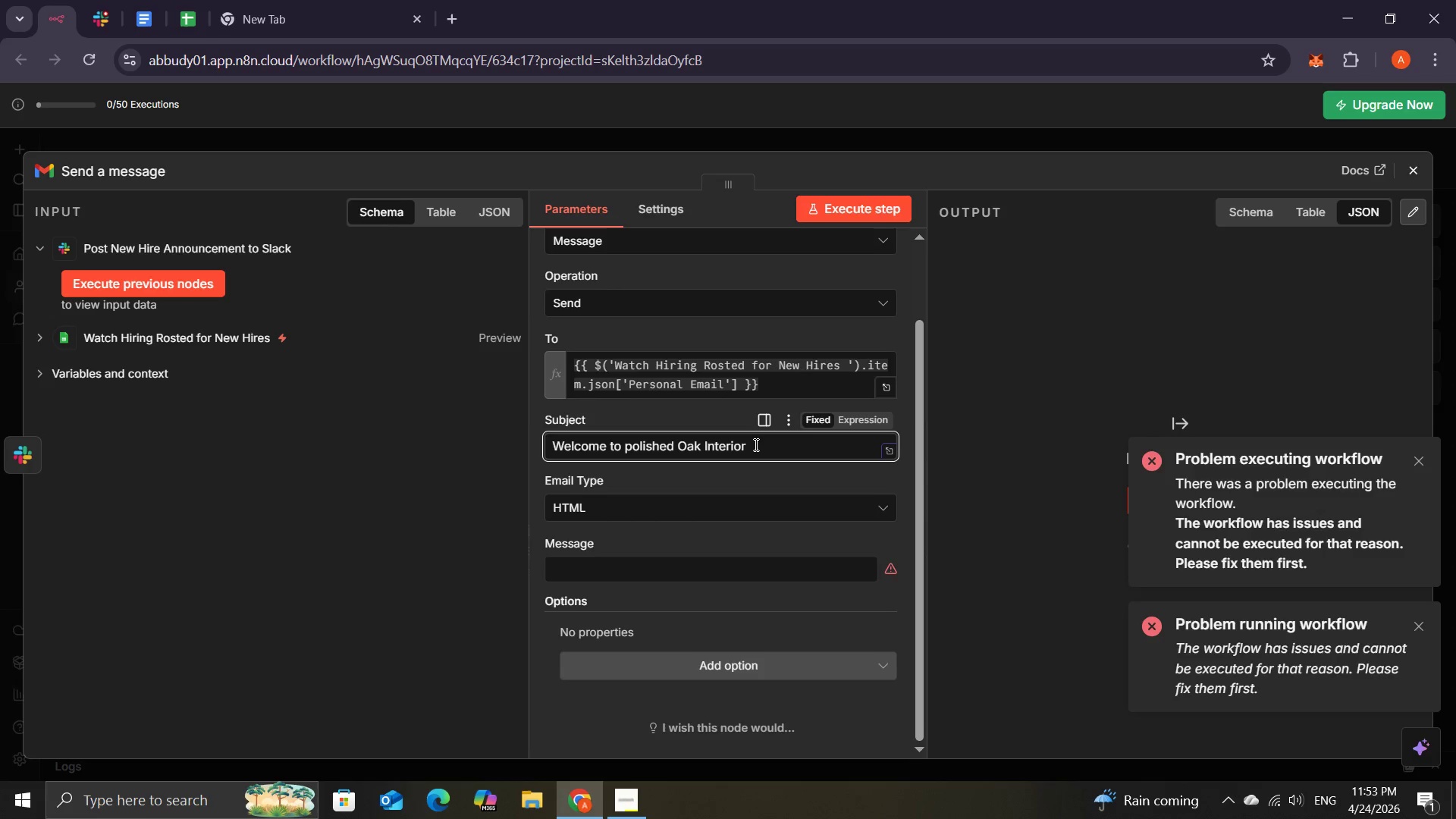 
key(Backspace)
 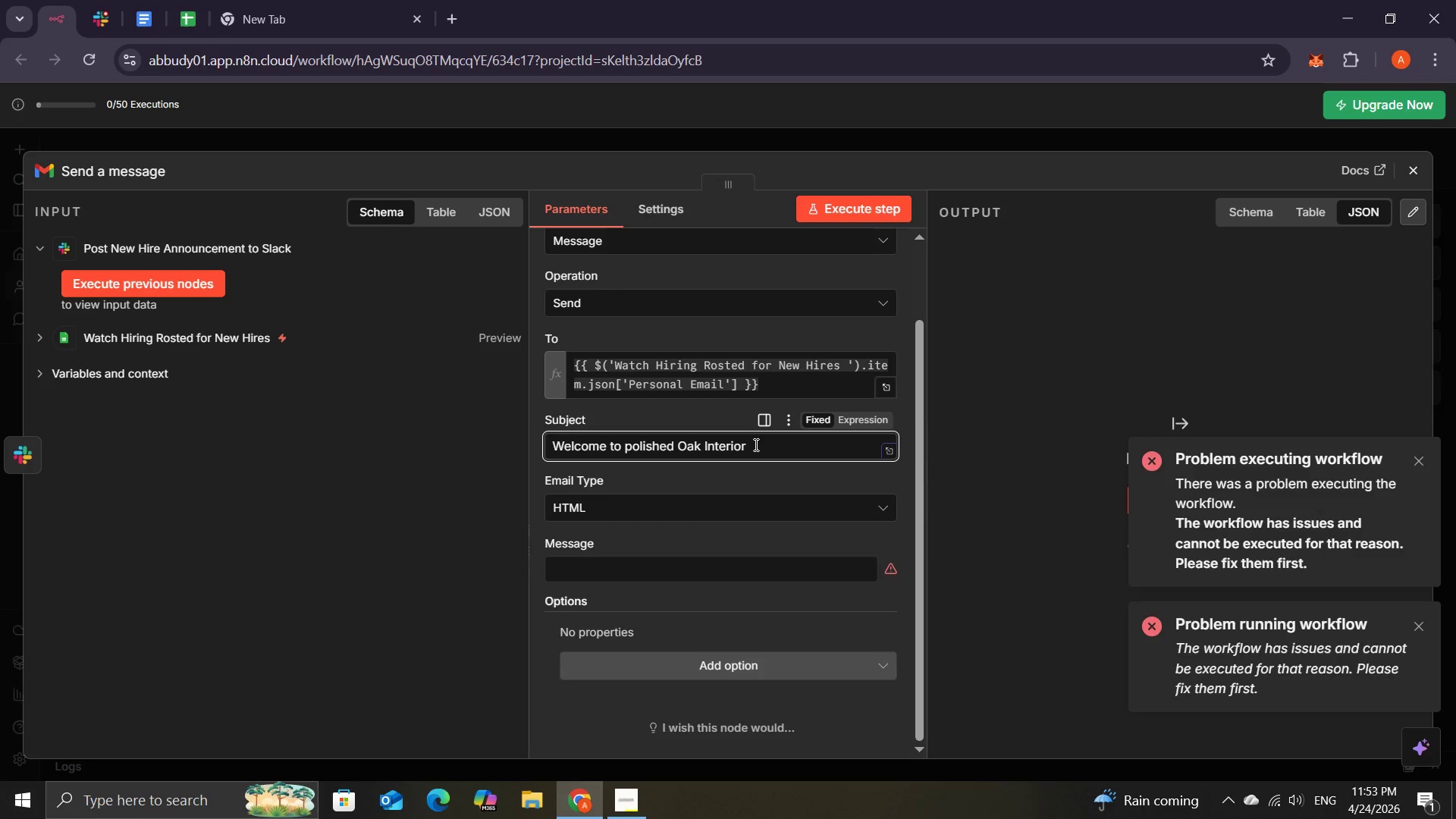 
key(S)
 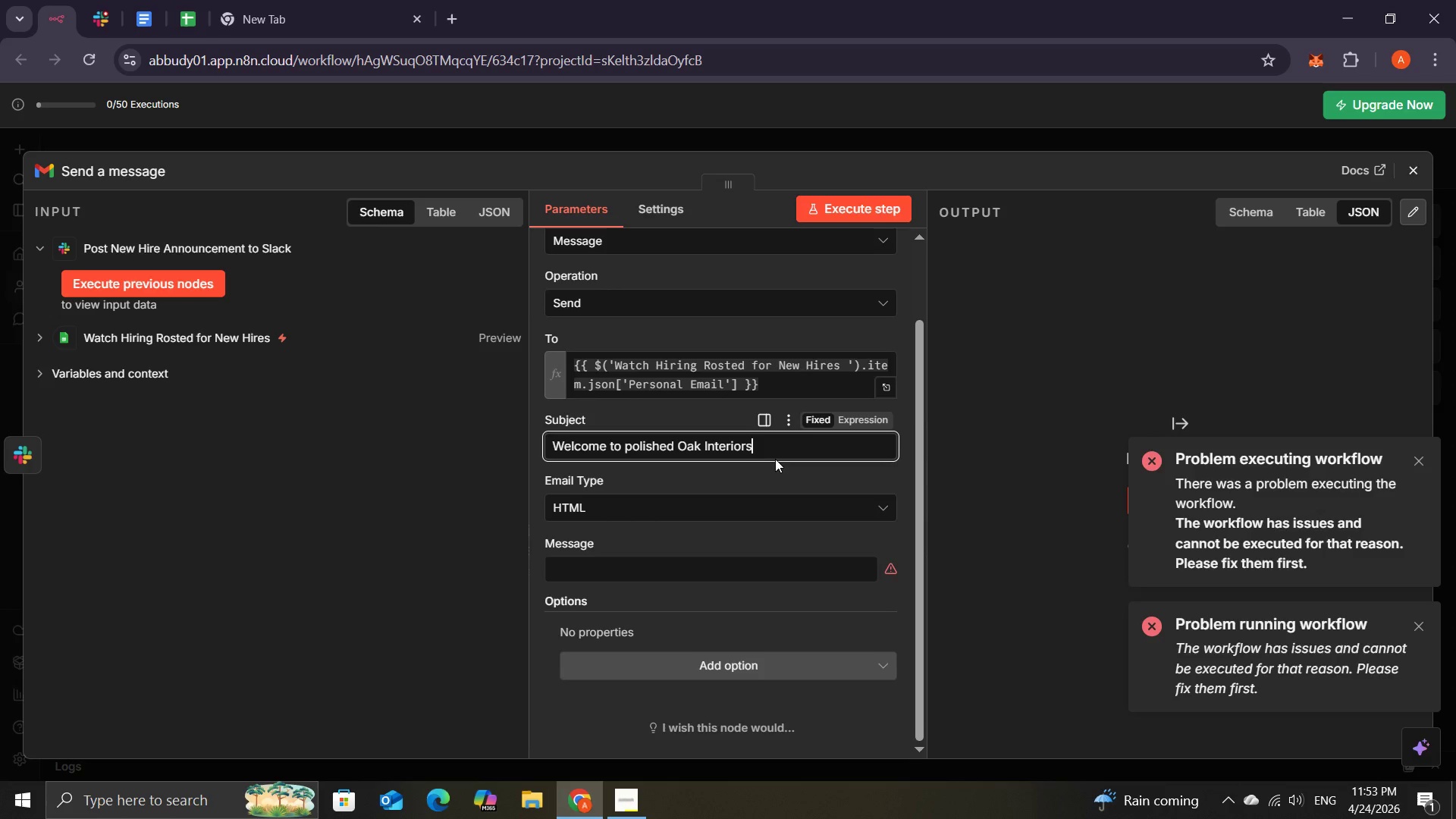 
wait(14.92)
 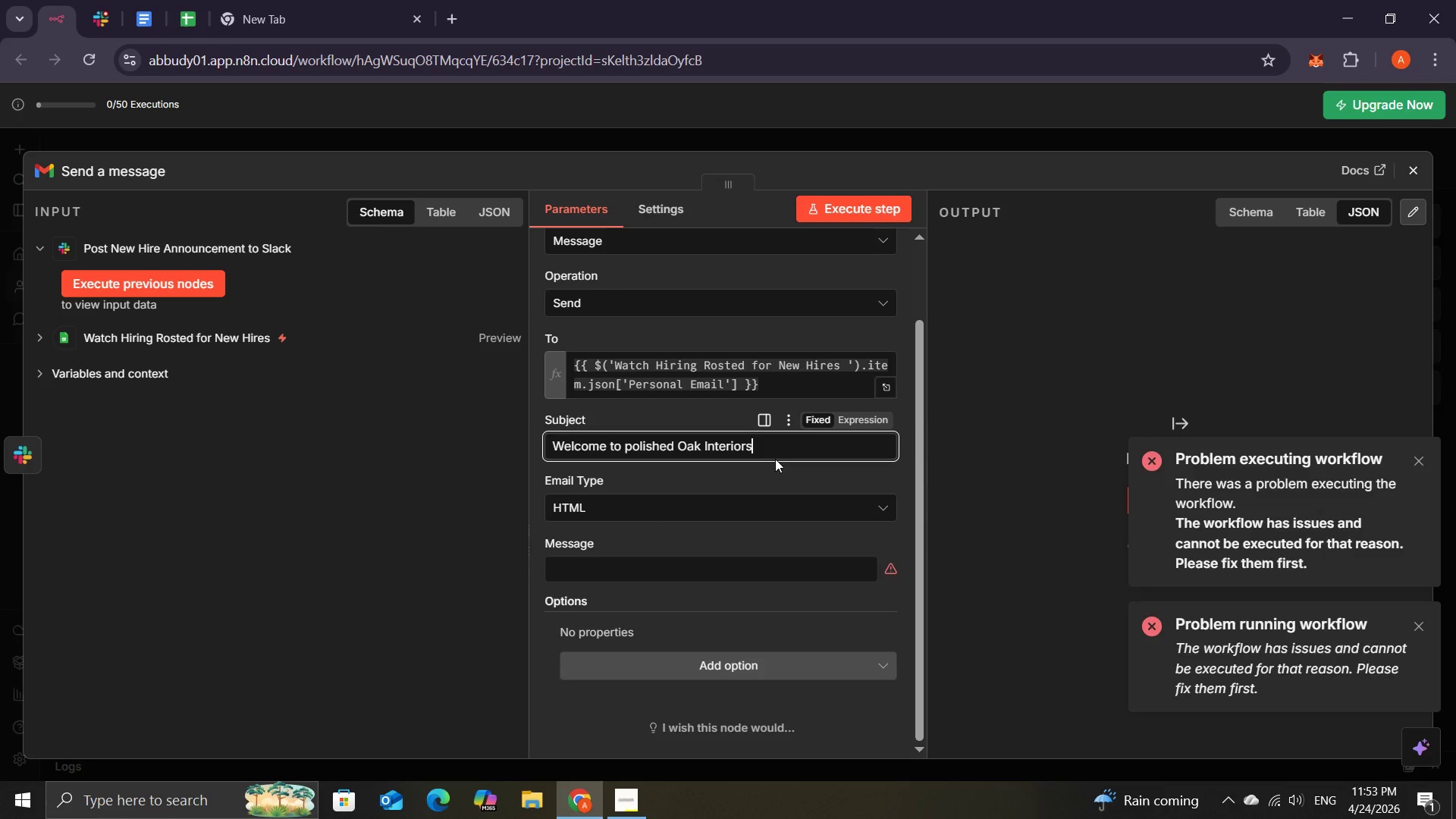 
key(Comma)